 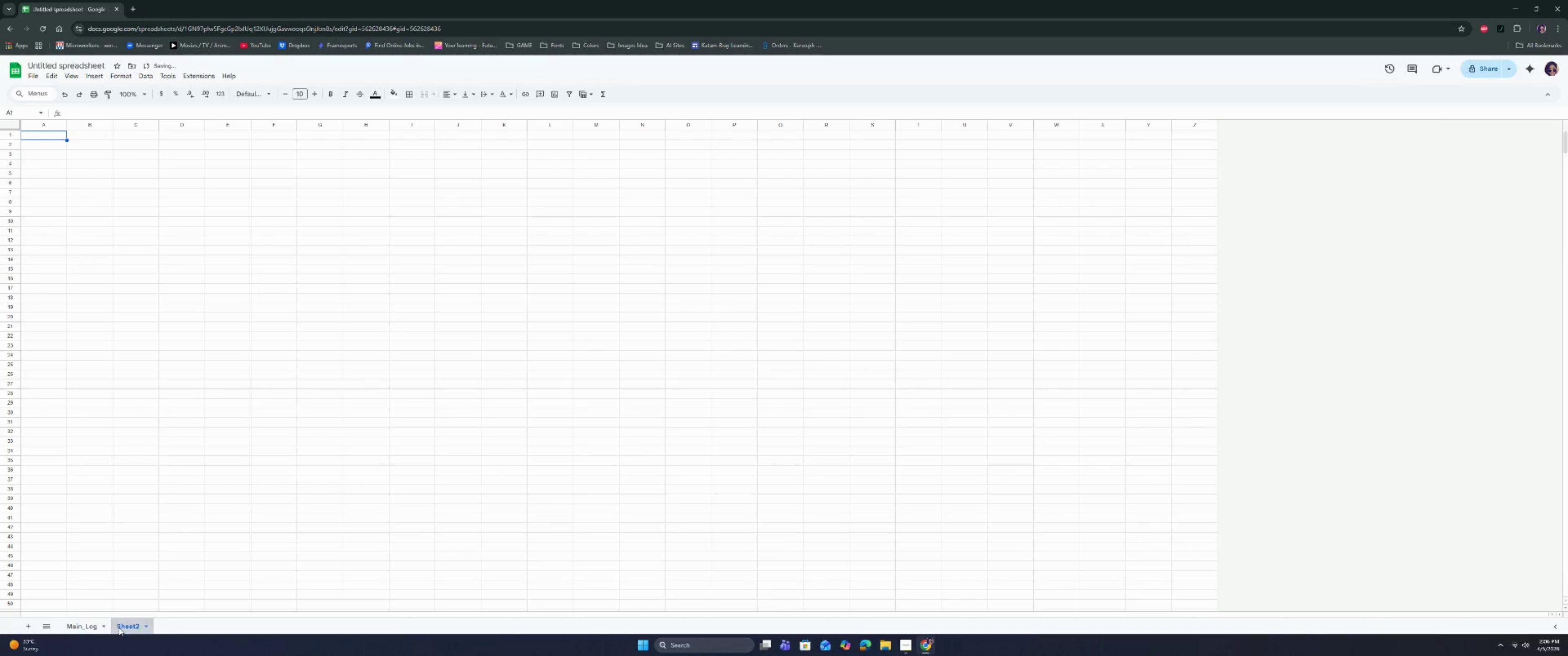 
triple_click([119, 628])
 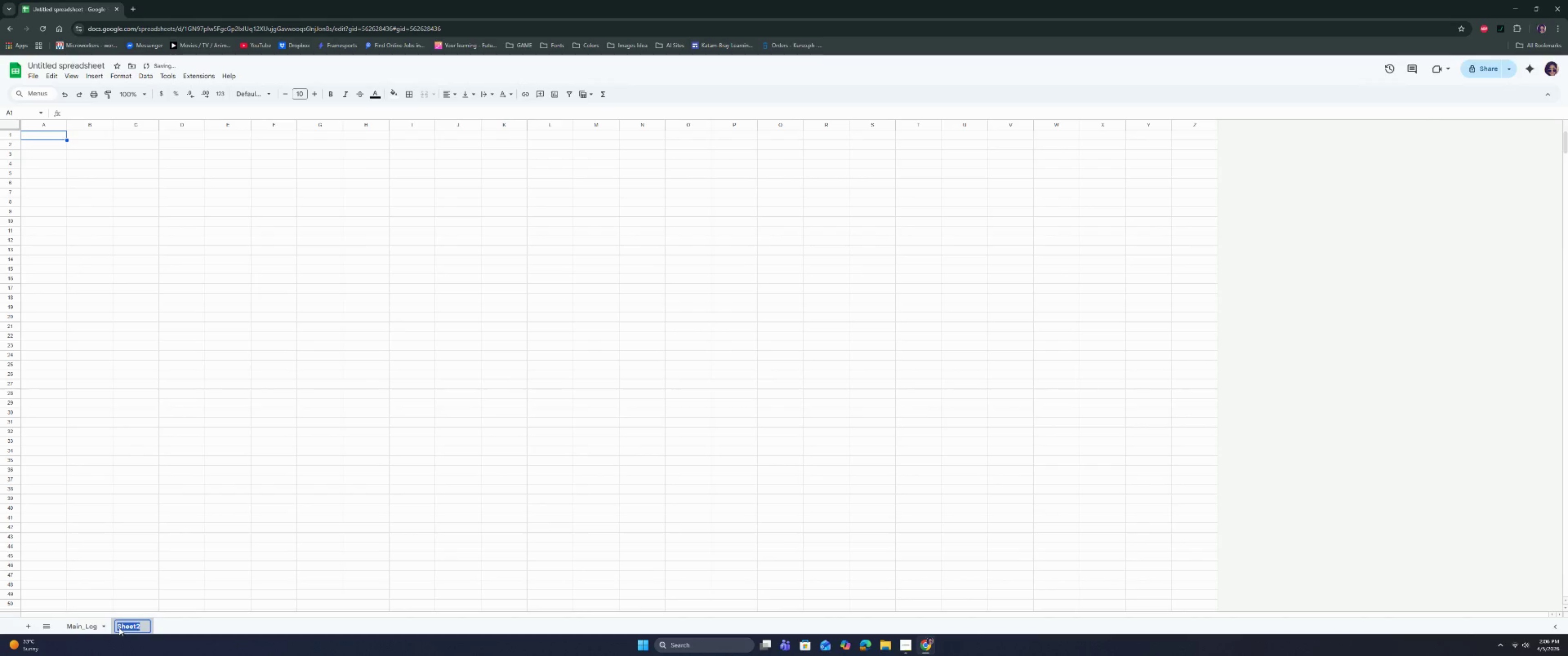 
type(Ref_Log)
 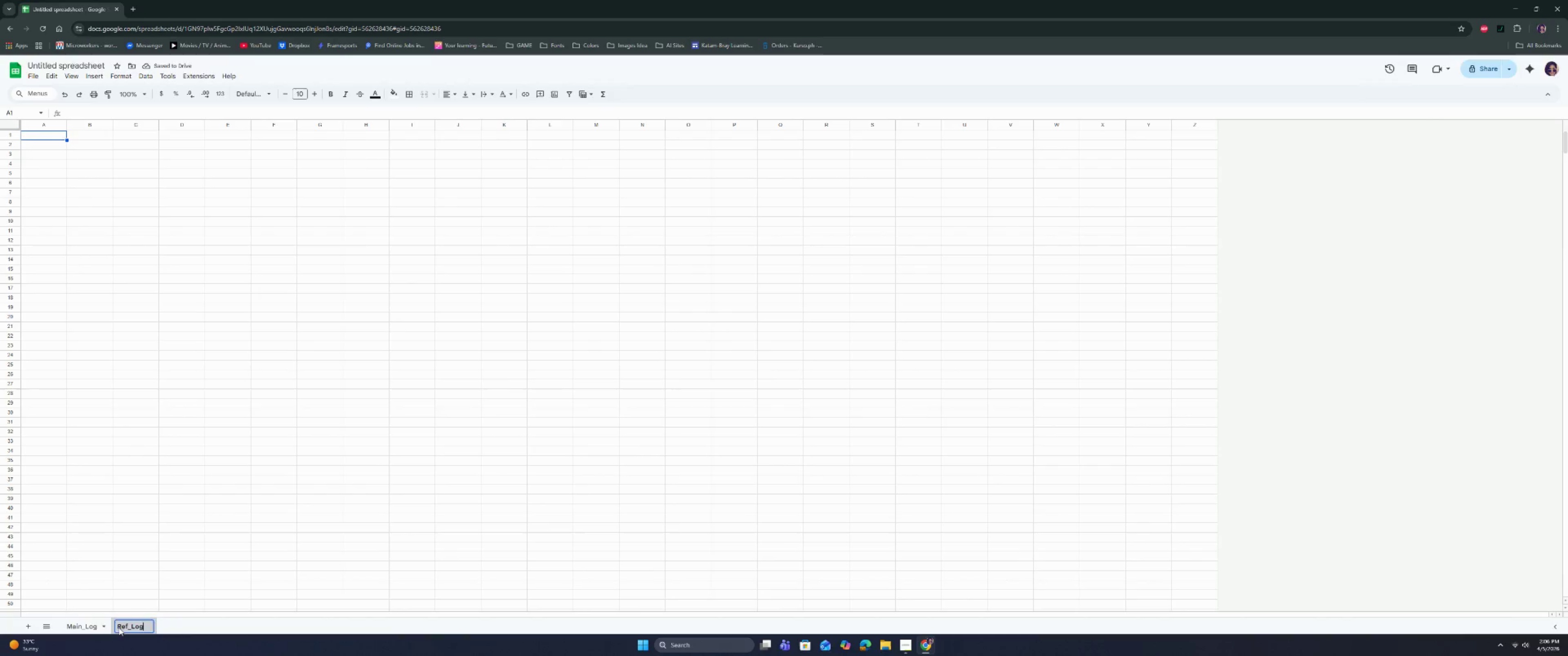 
key(Enter)
 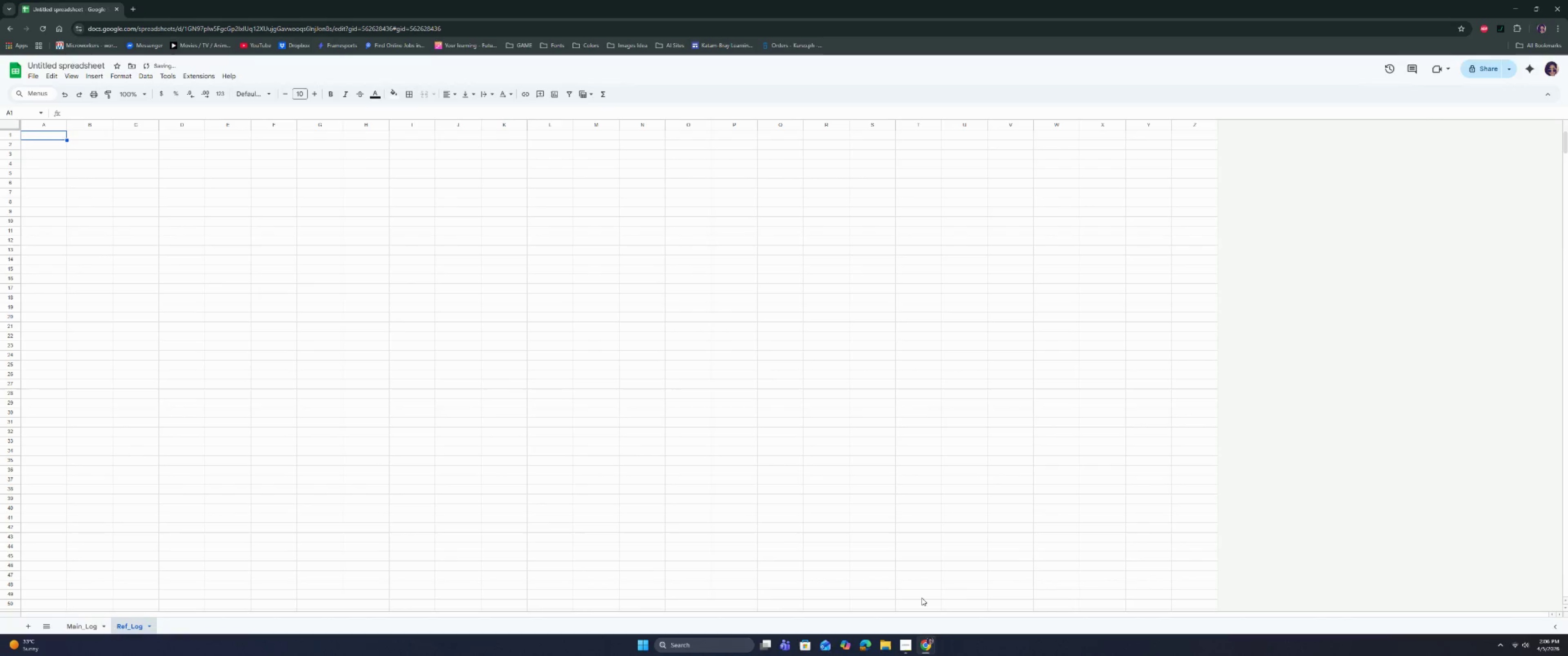 
left_click([910, 643])